 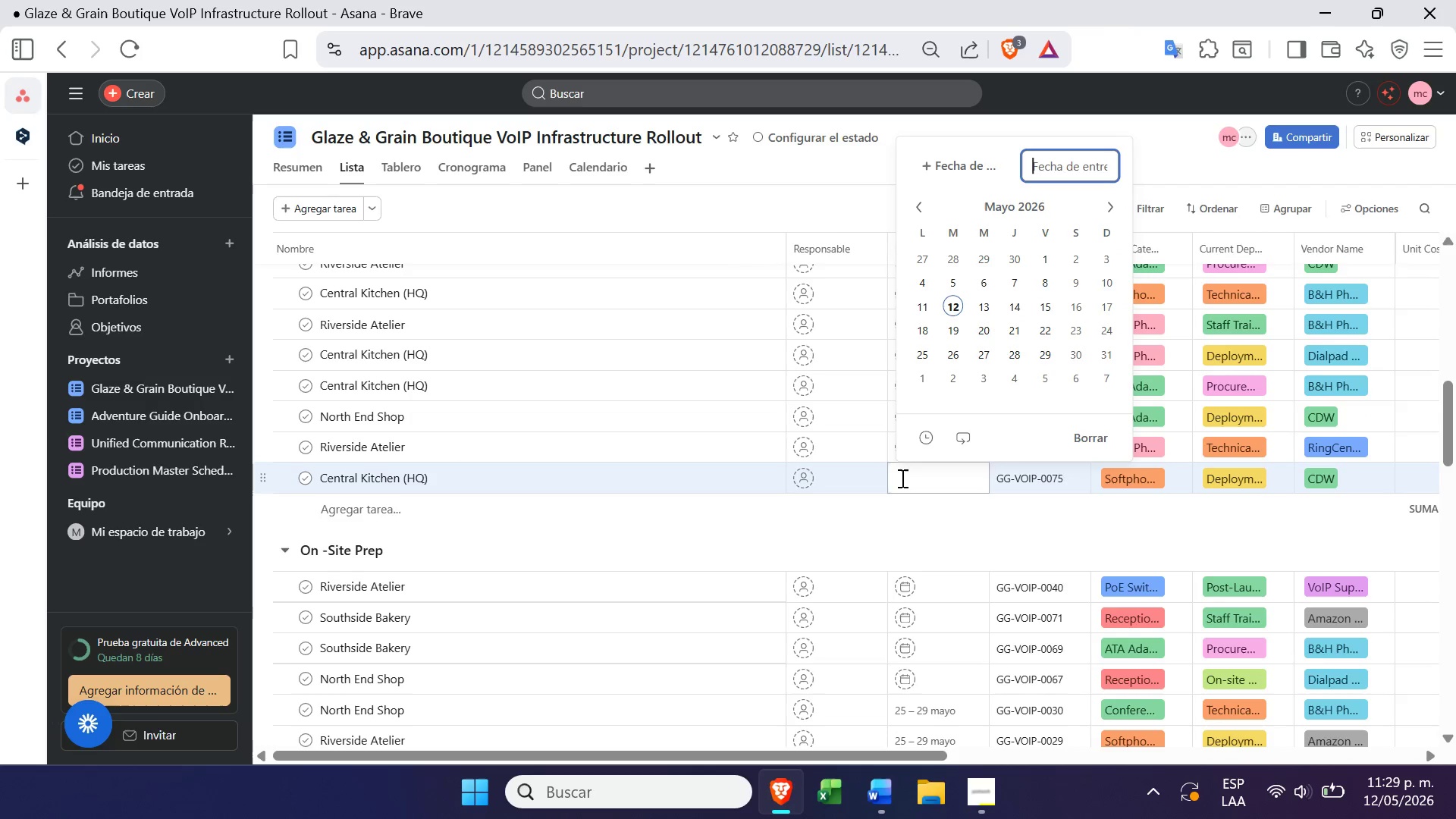 
left_click([952, 306])
 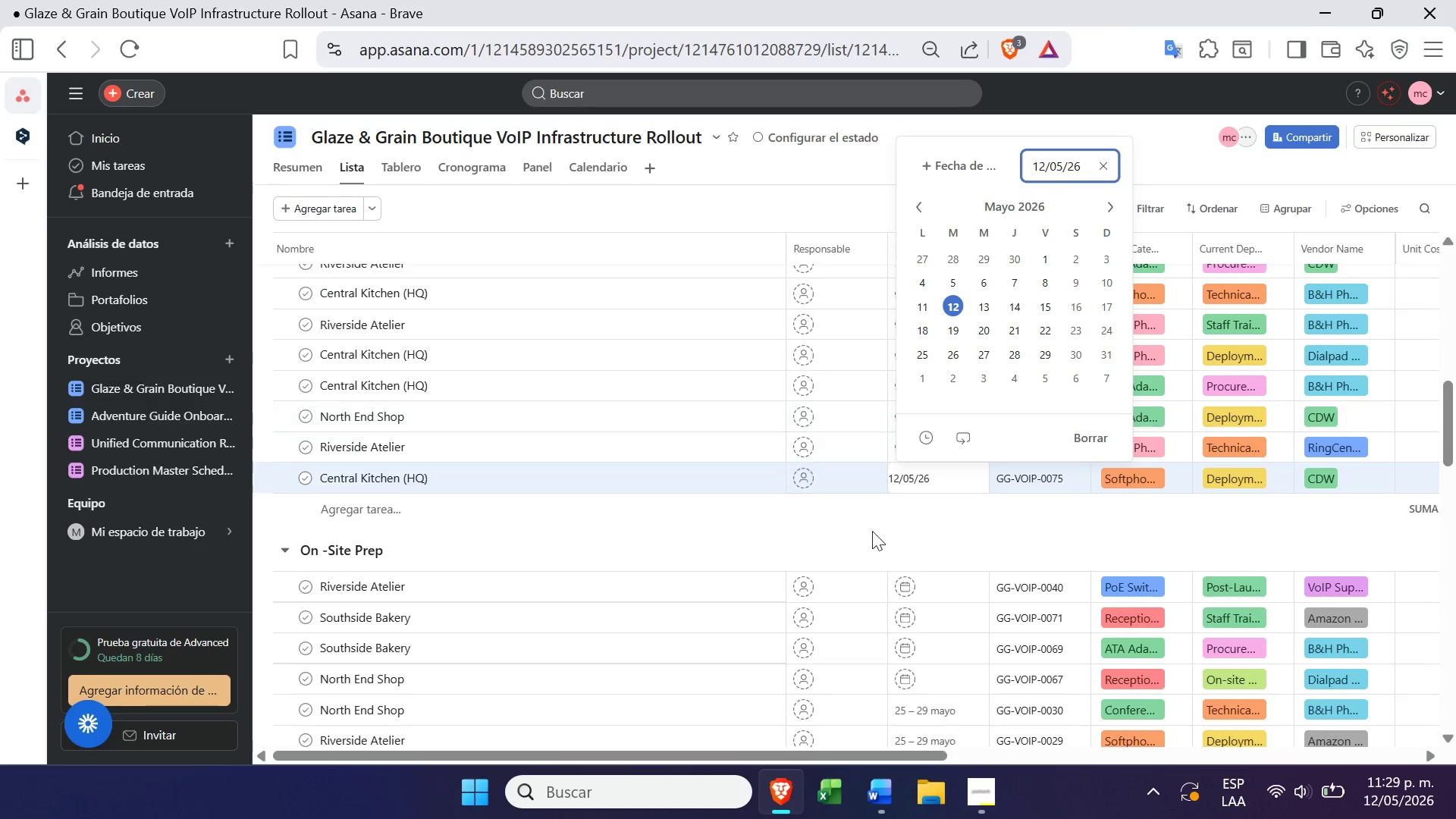 
left_click([884, 504])
 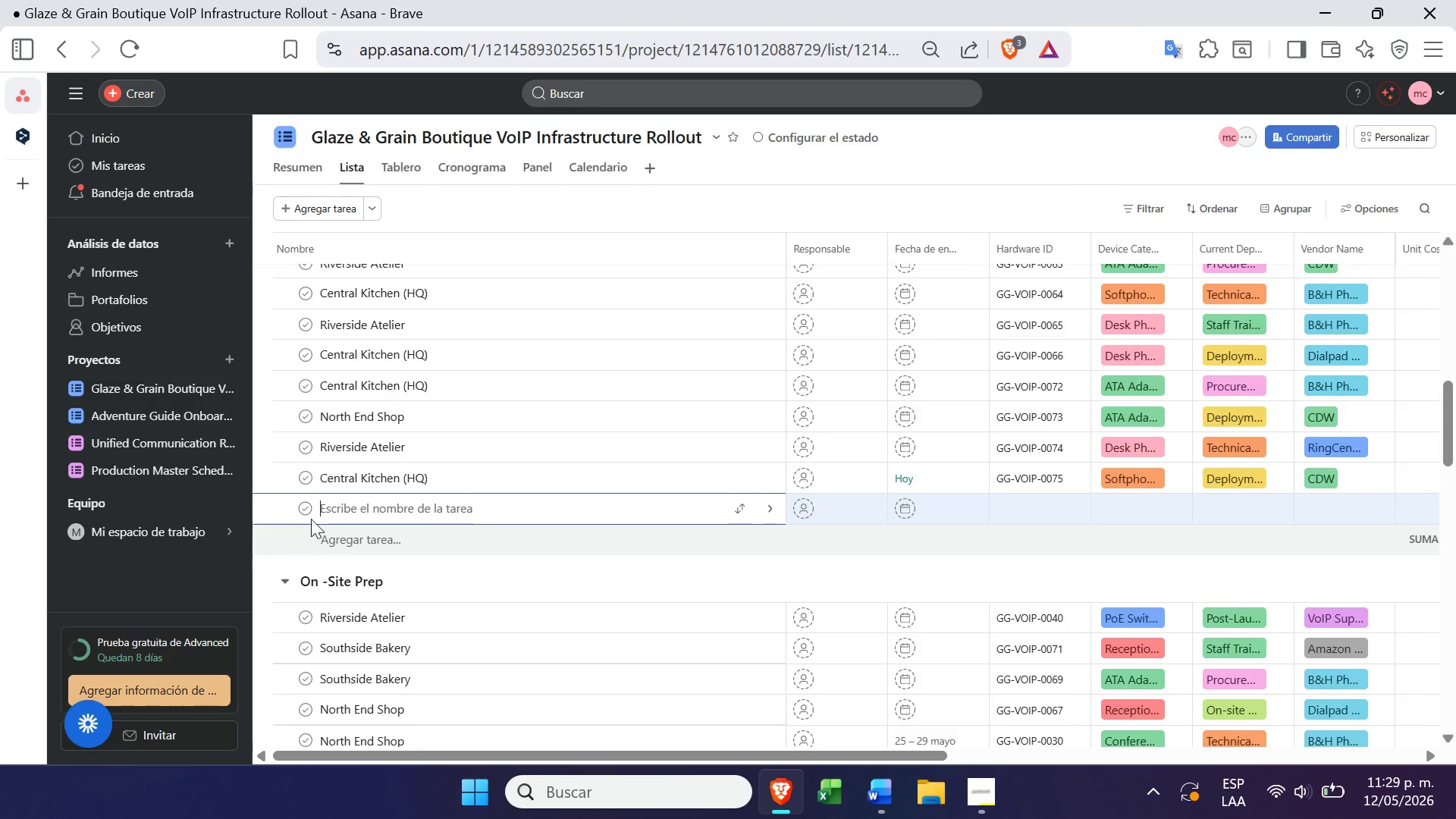 
mouse_move([217, 392])
 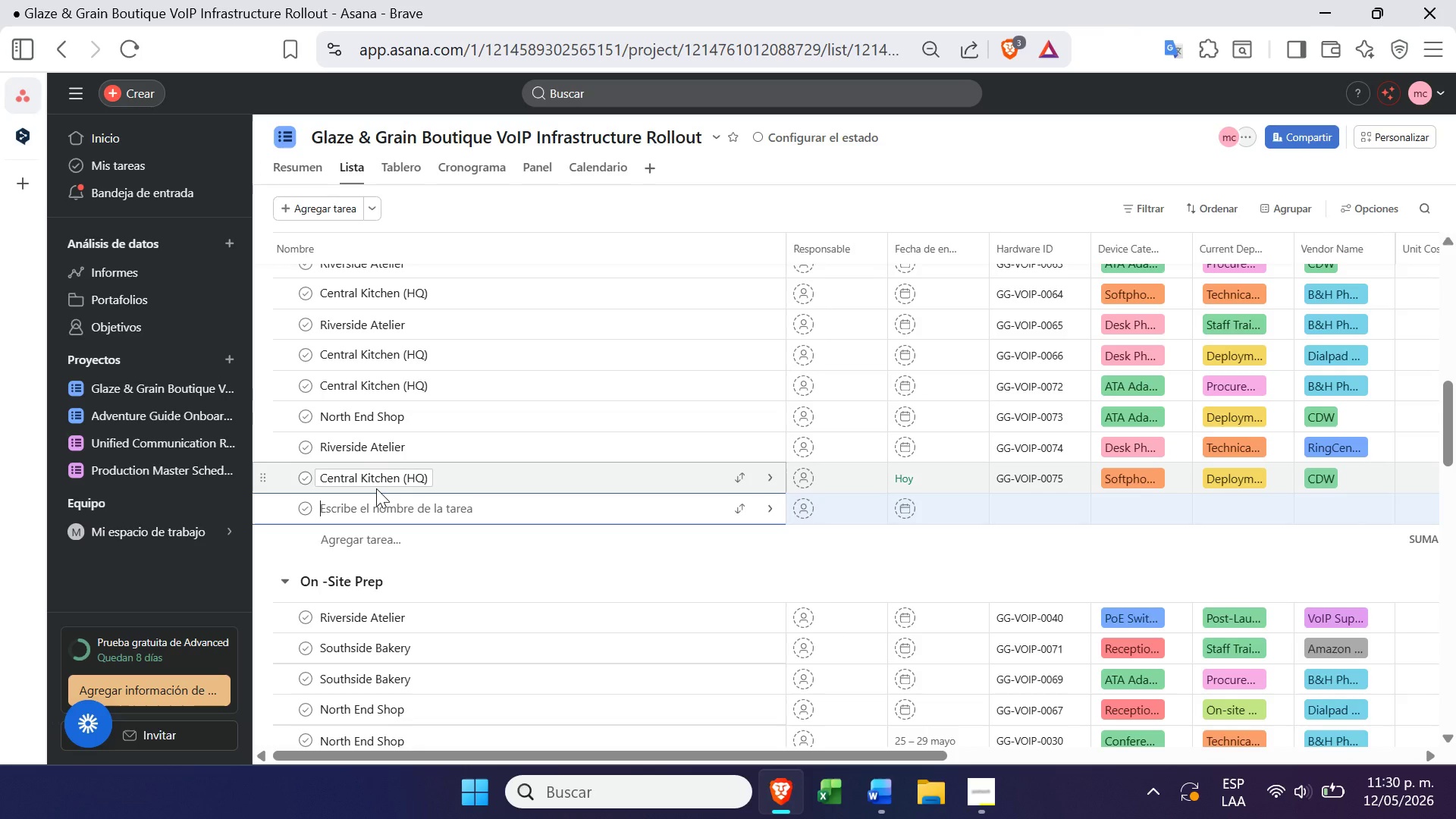 
wait(13.53)
 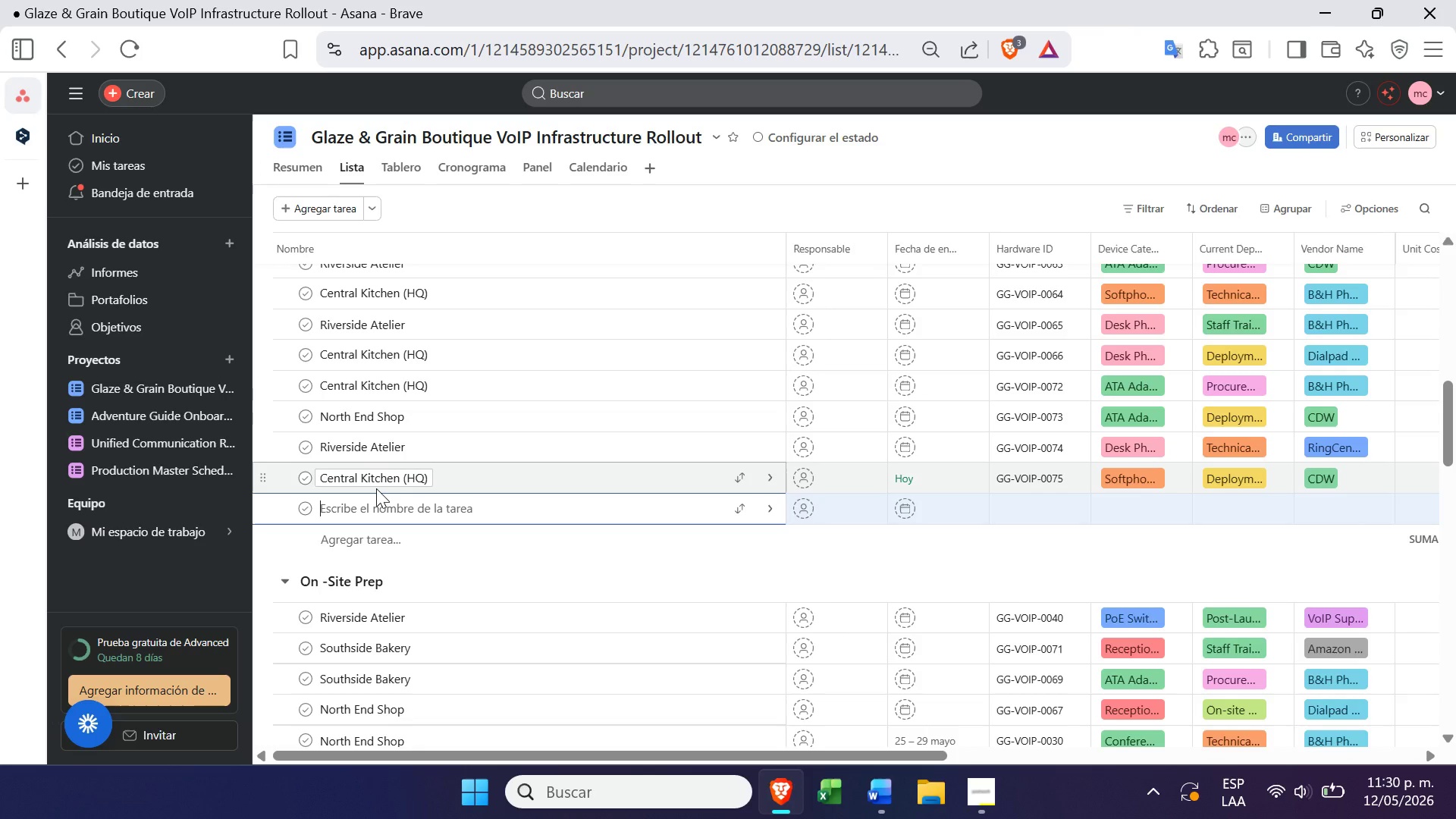 
left_click([985, 802])